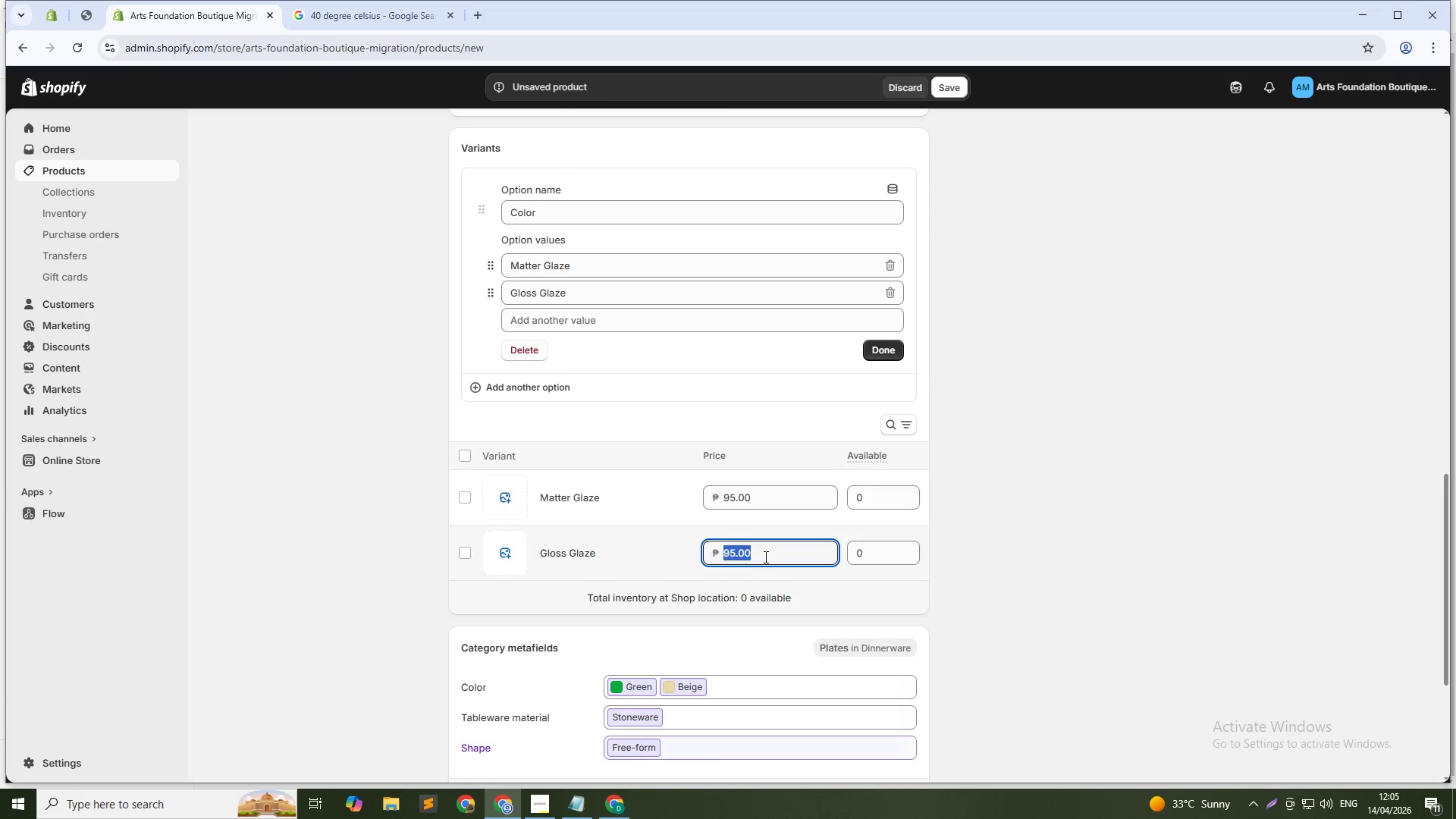 
triple_click([764, 557])
 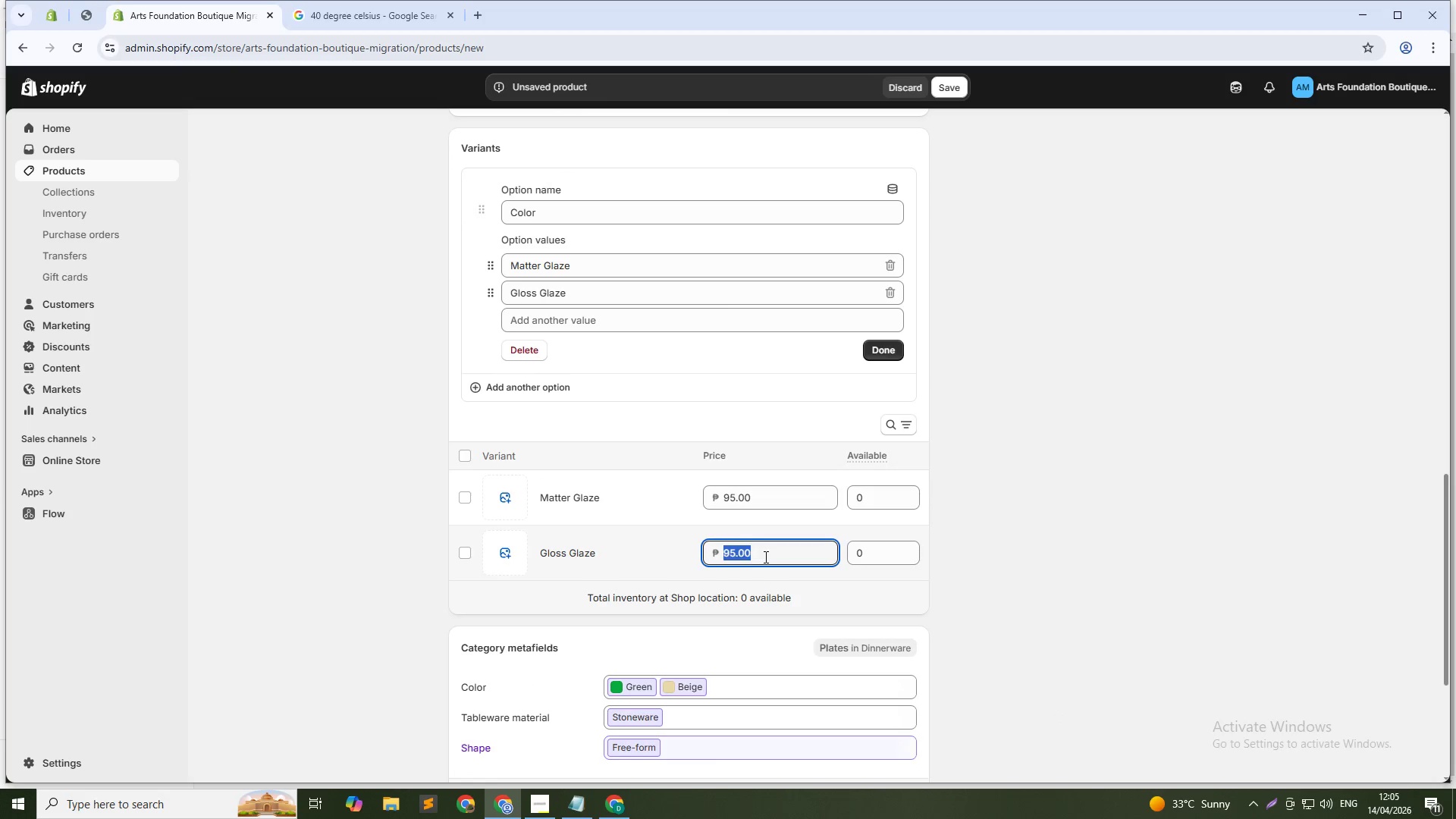 
key(Numpad1)
 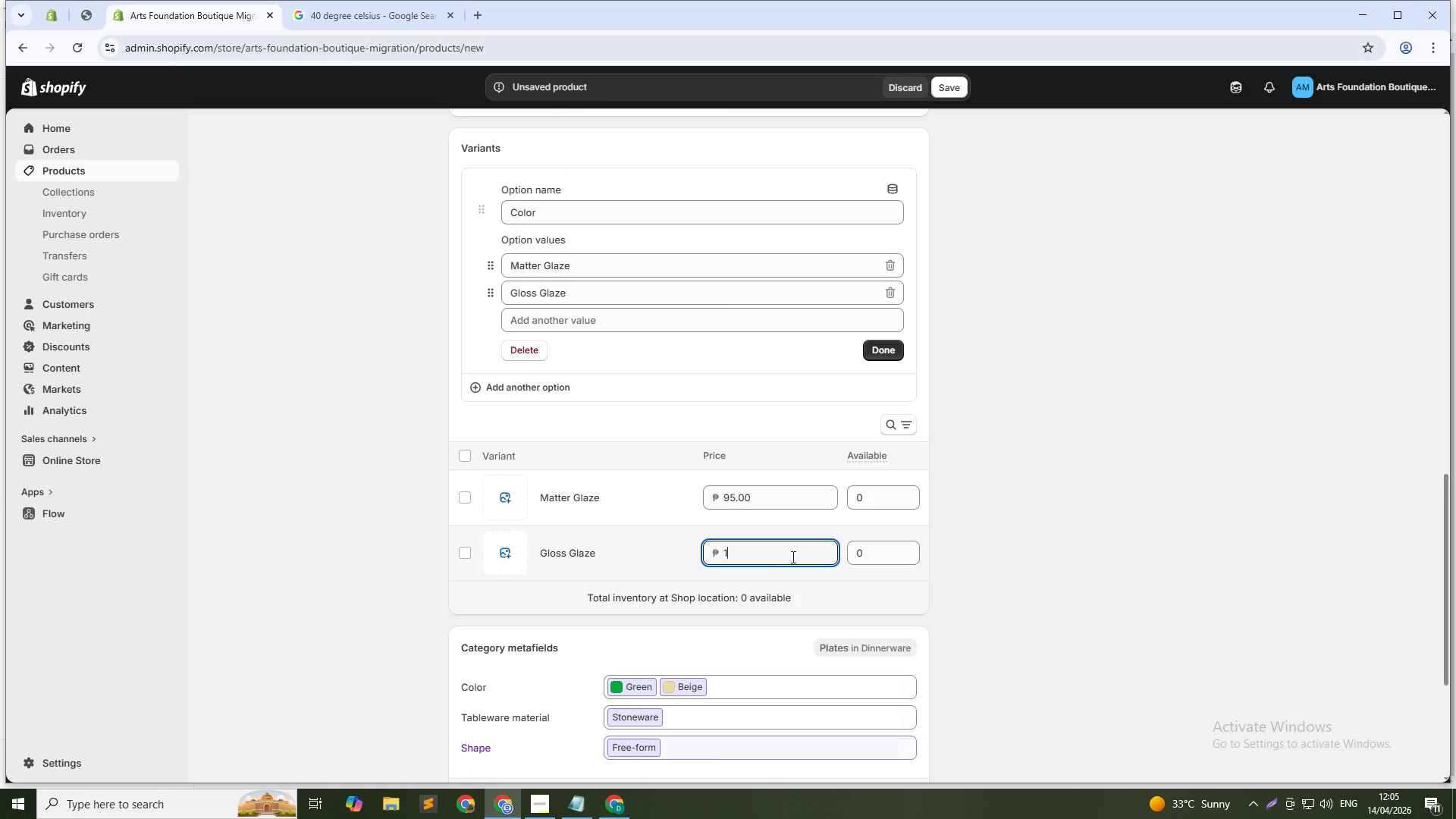 
key(Numpad0)
 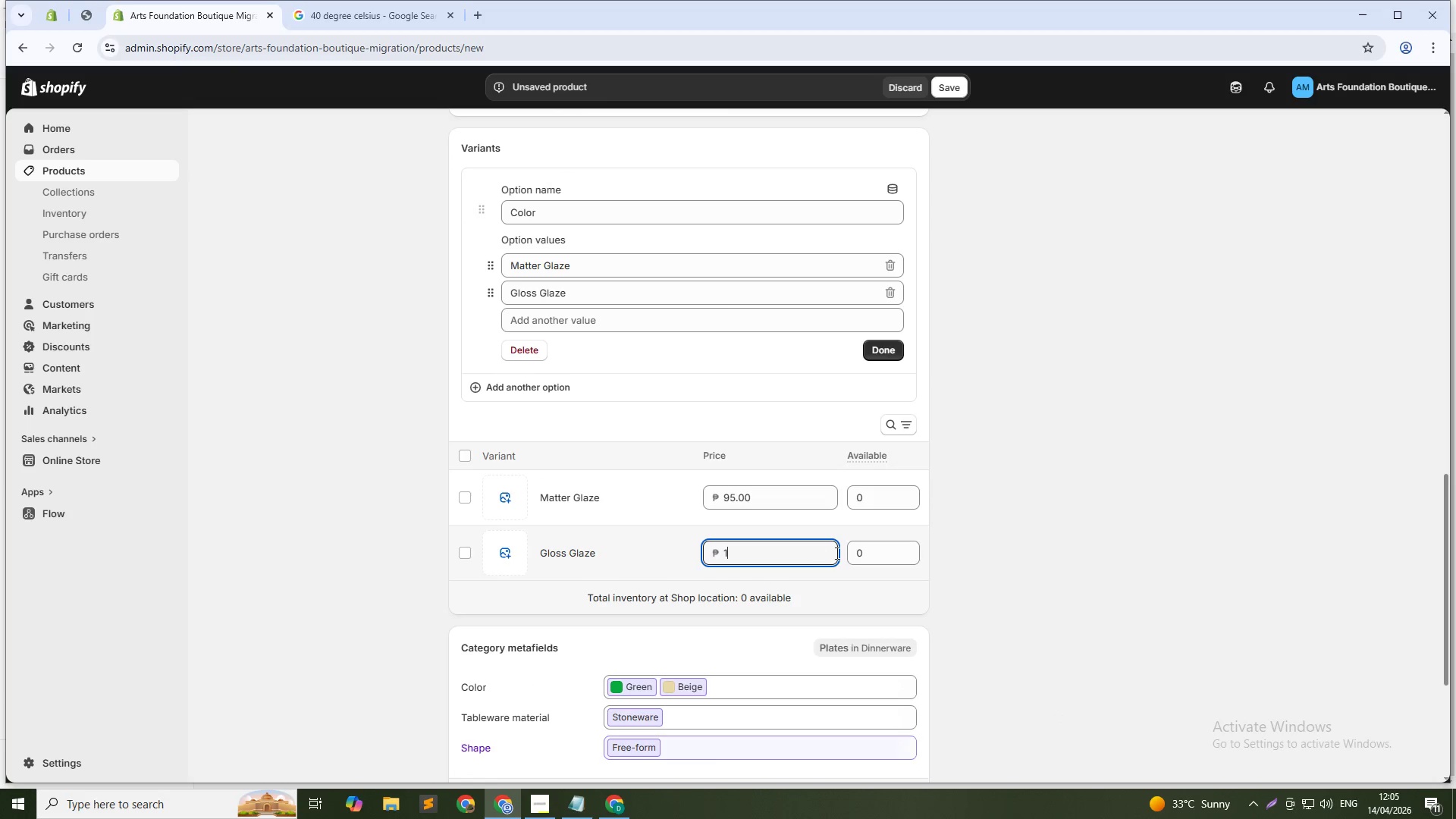 
key(Numpad0)
 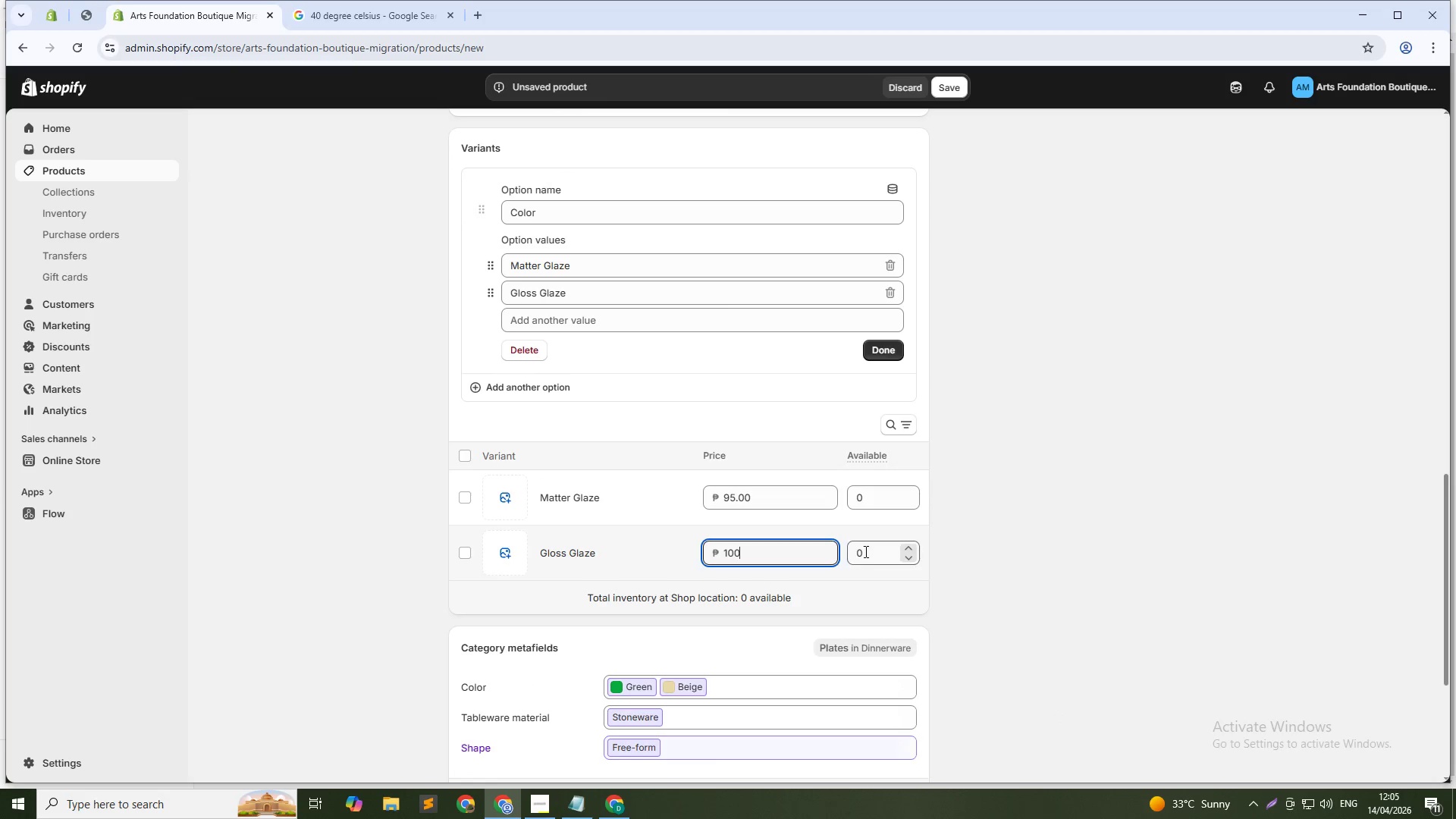 
double_click([864, 551])
 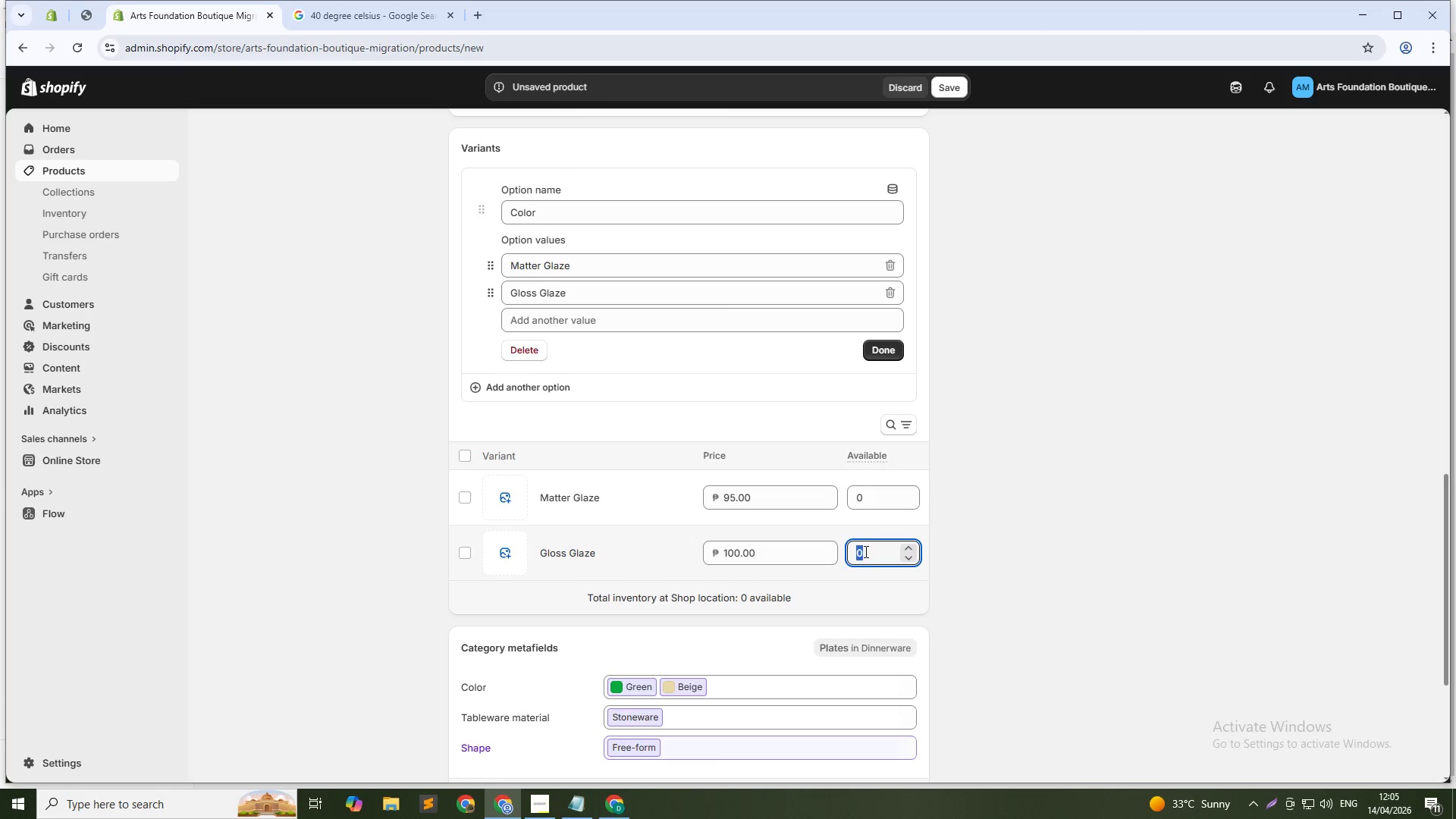 
key(Numpad1)
 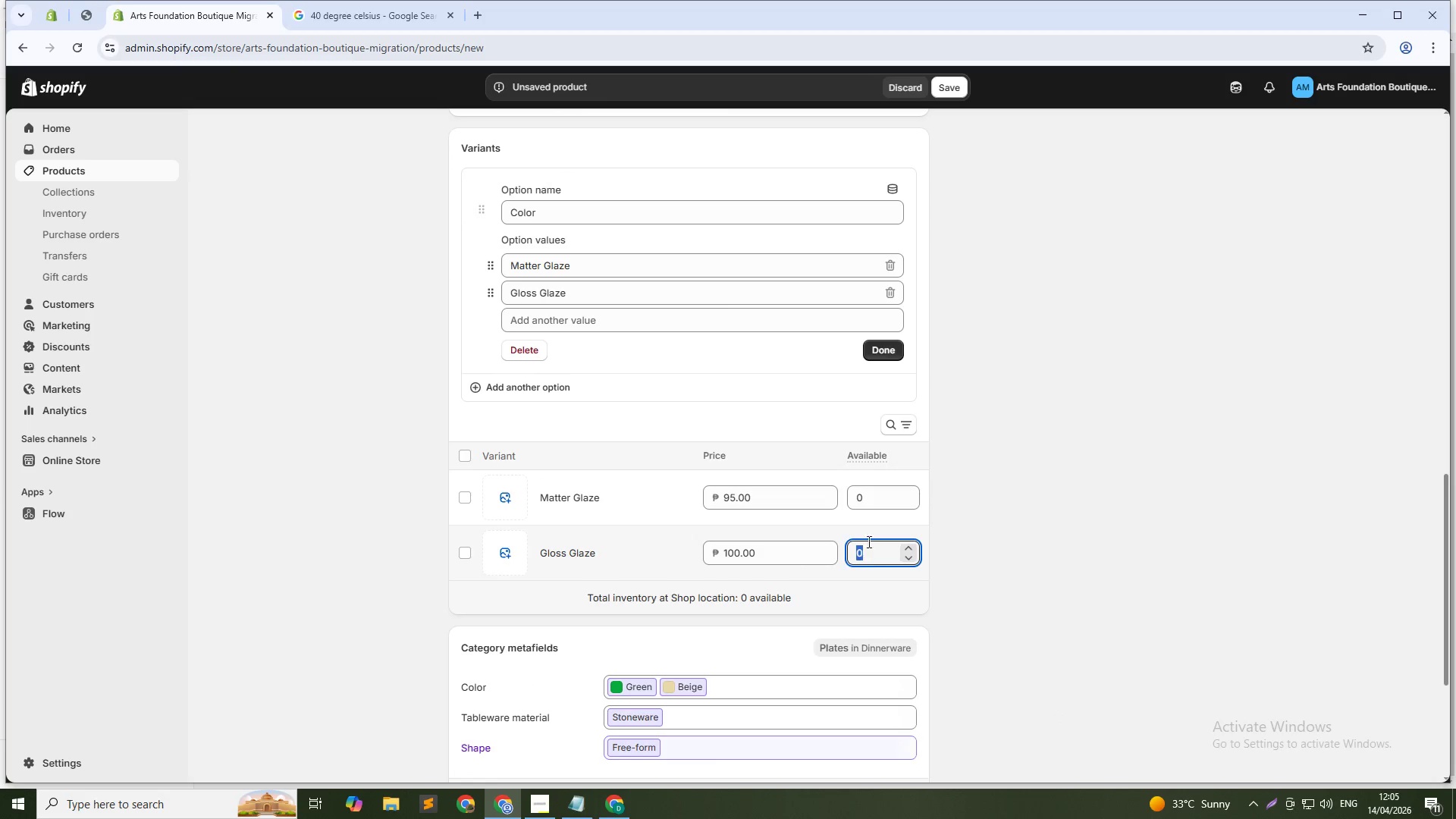 
key(Numpad0)
 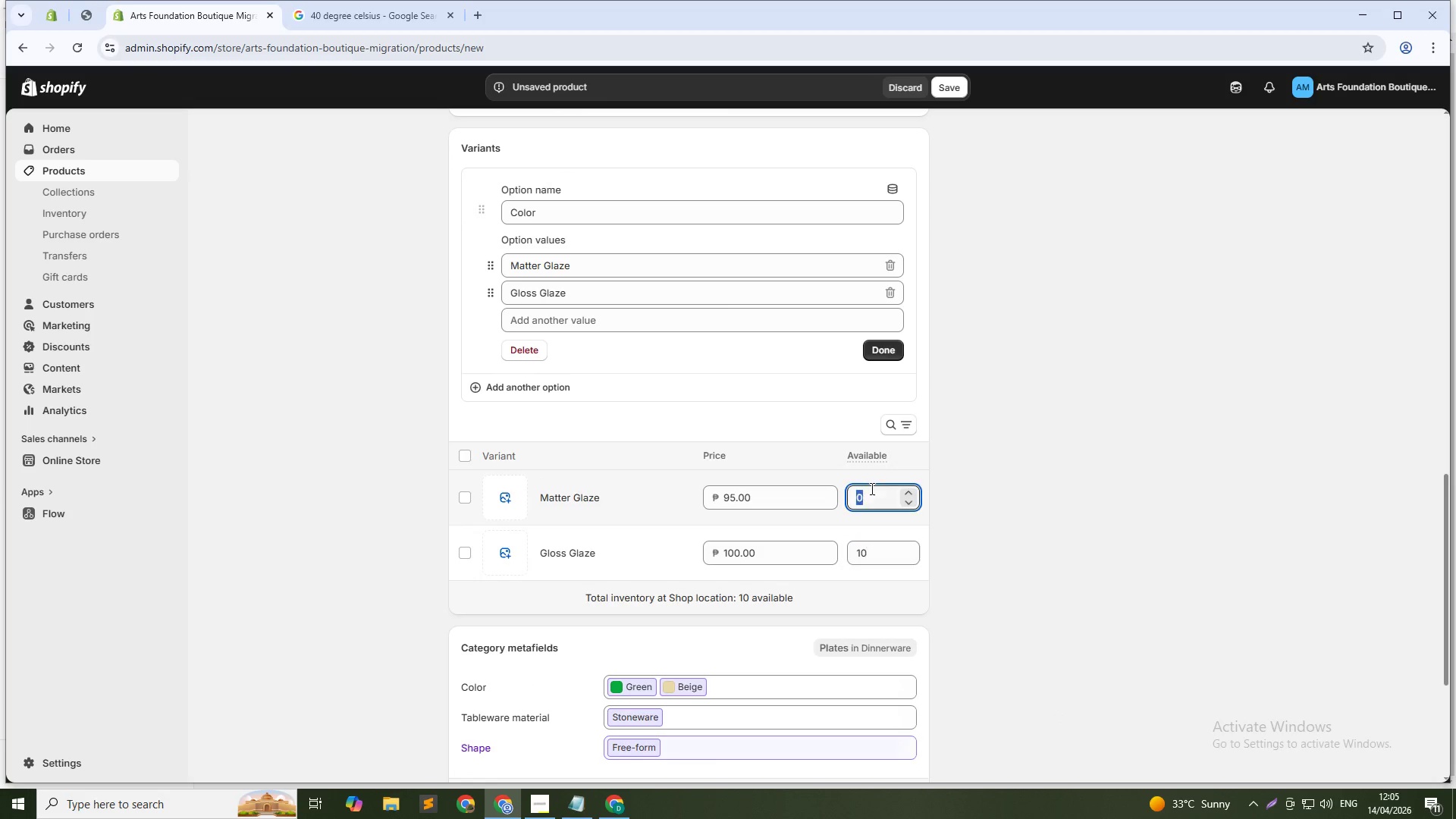 
double_click([871, 488])
 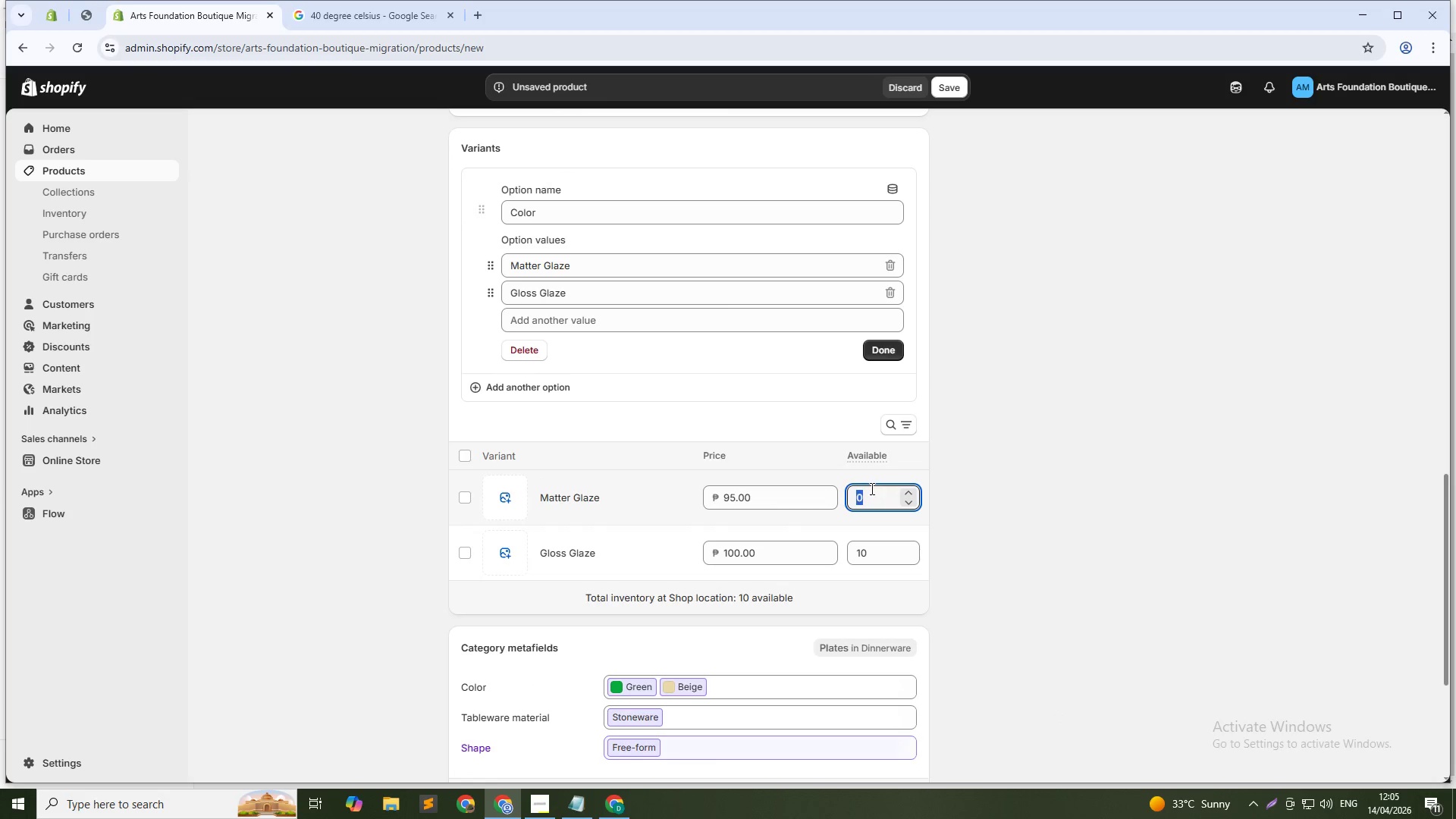 
key(Numpad1)
 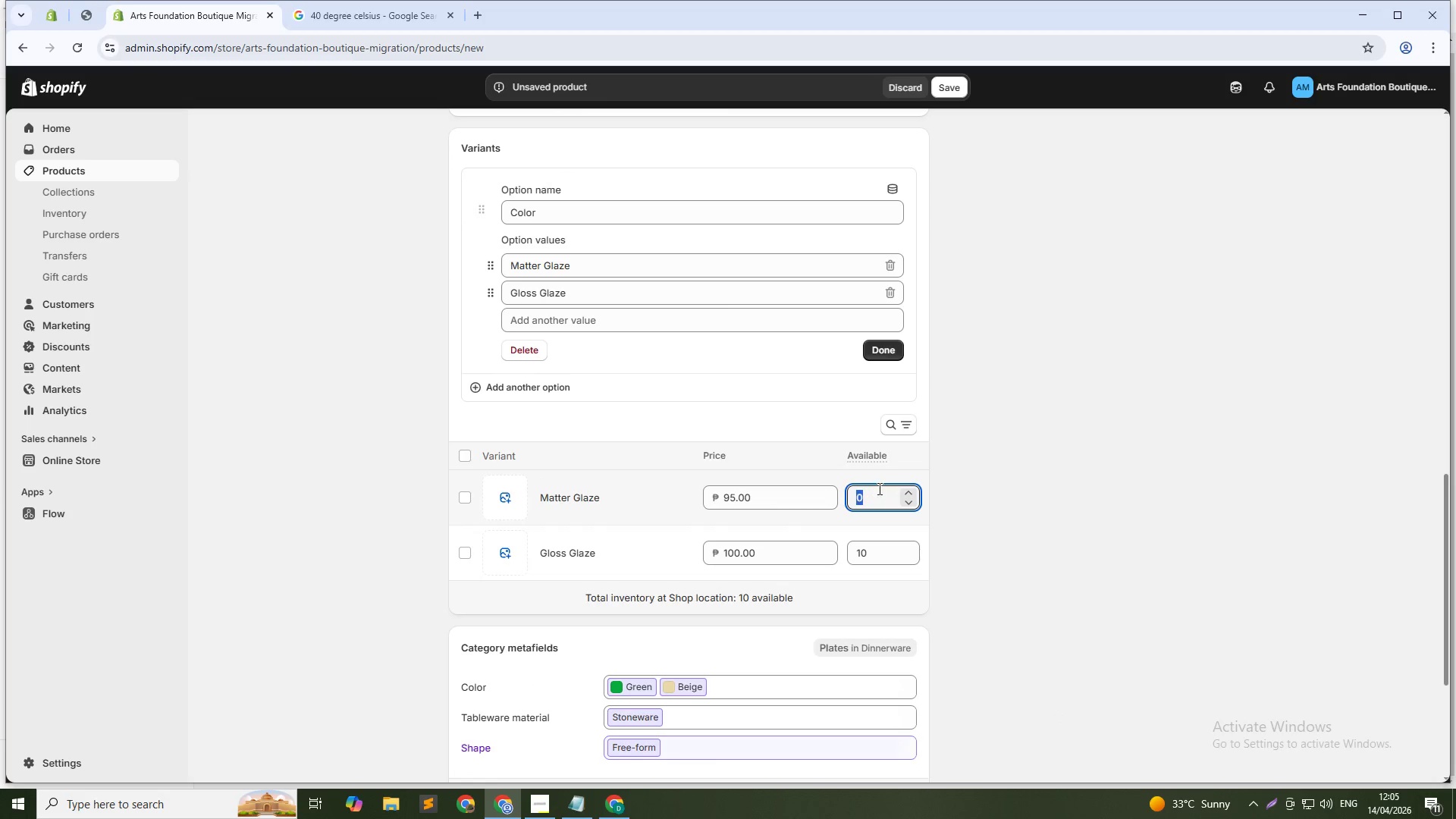 
key(Numpad0)
 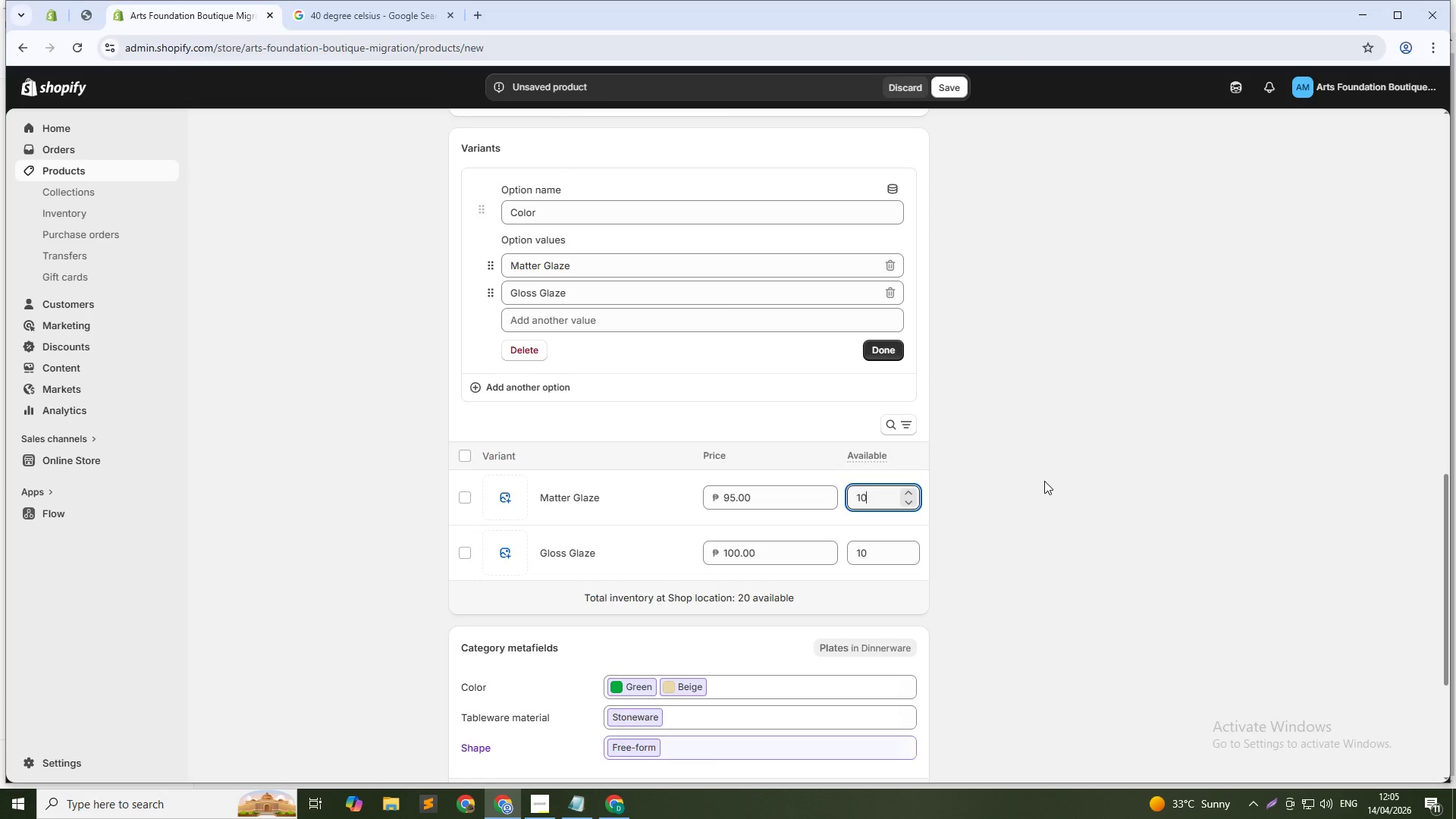 
scroll: coordinate [1031, 472], scroll_direction: up, amount: 14.0
 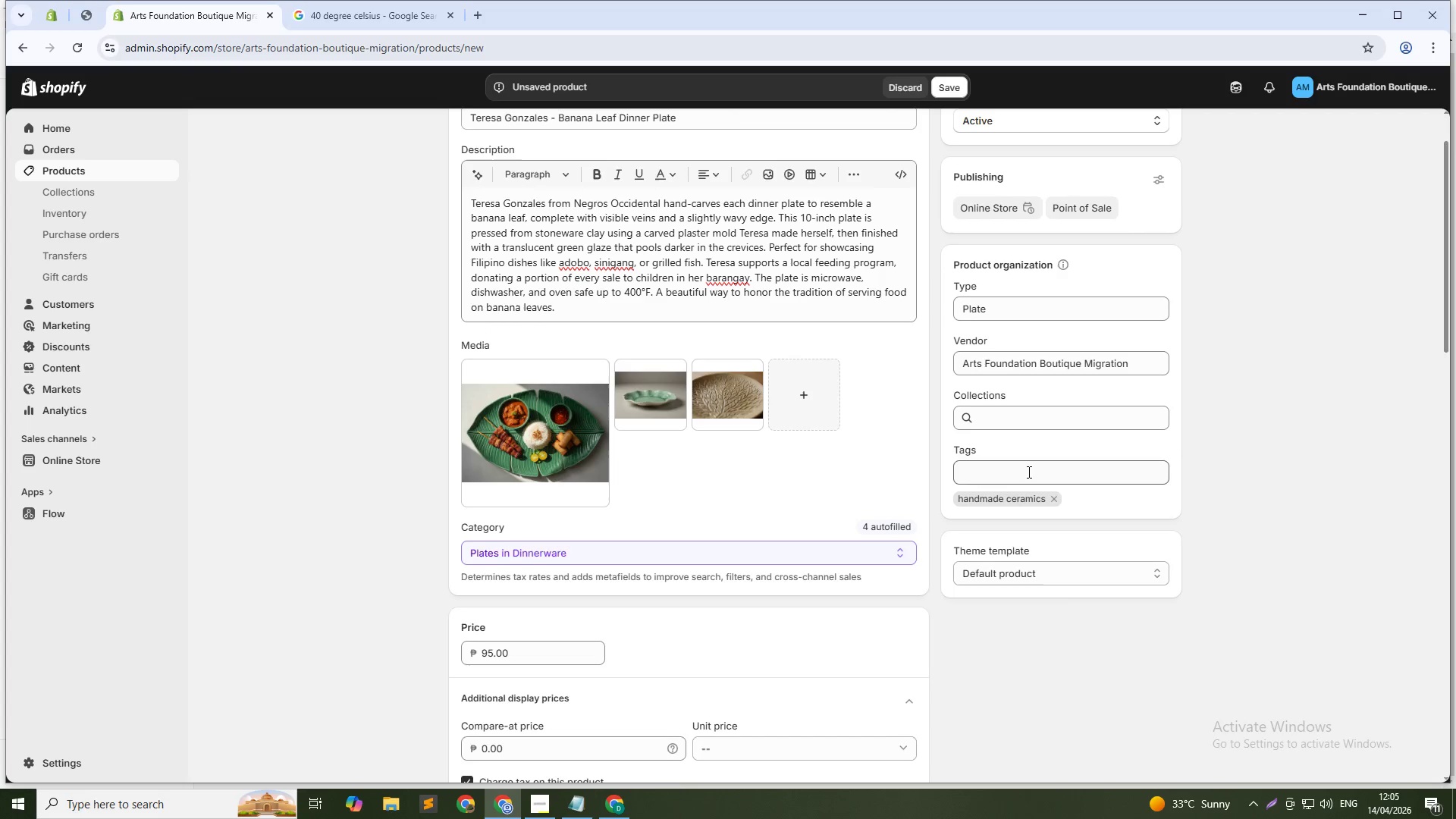 
scroll: coordinate [937, 504], scroll_direction: down, amount: 25.0
 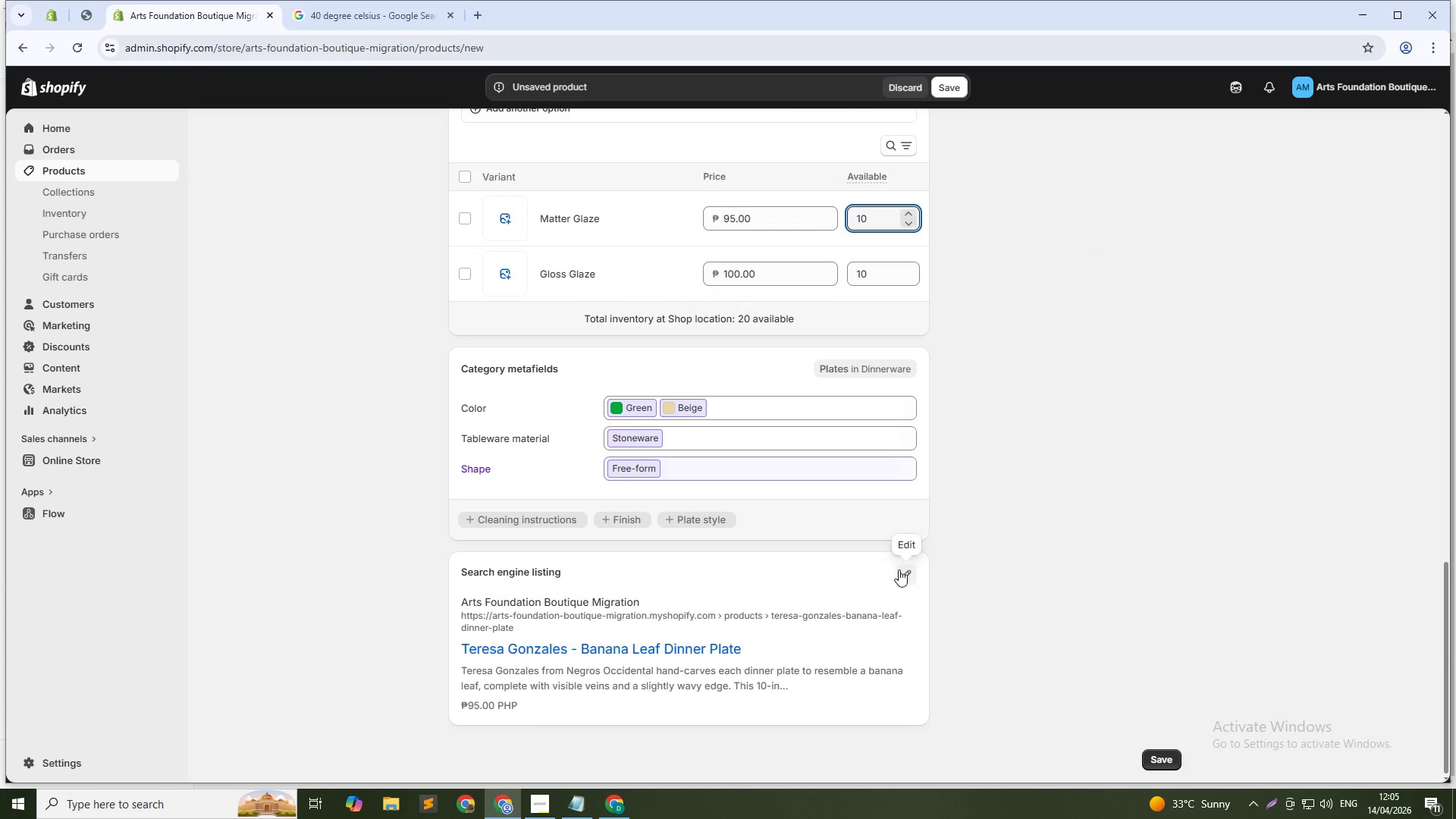 
left_click([902, 570])
 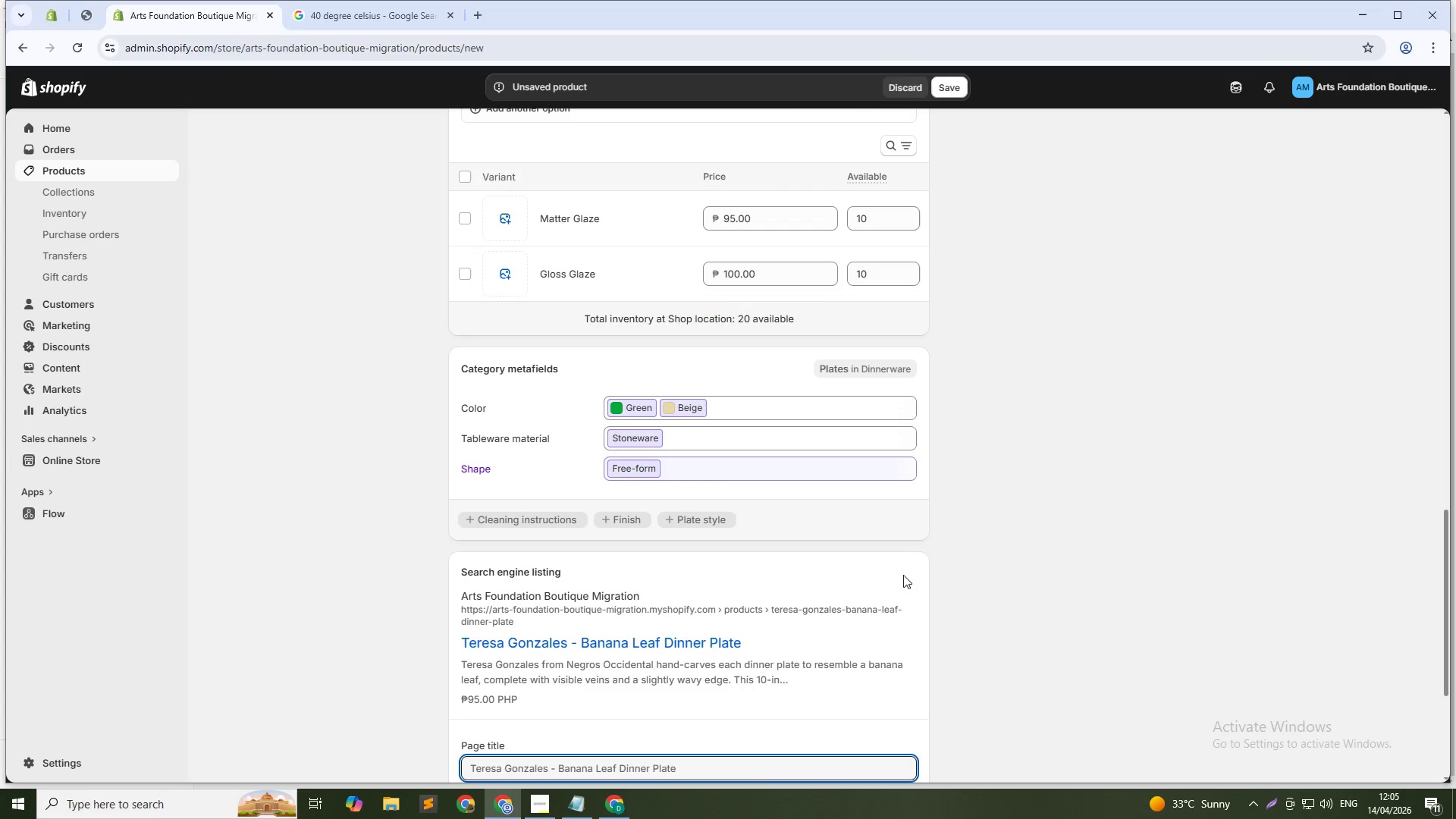 
scroll: coordinate [805, 599], scroll_direction: down, amount: 5.0
 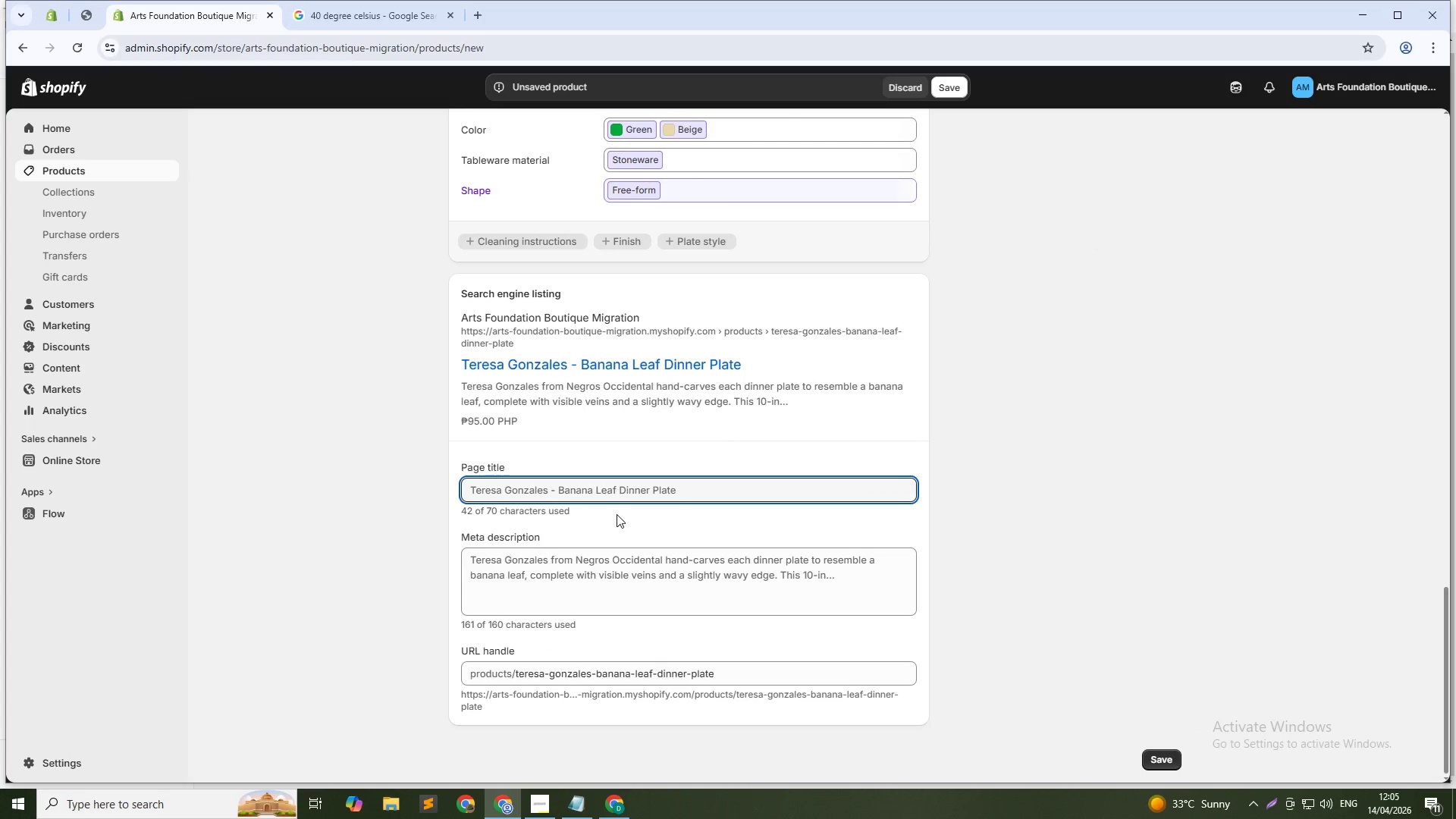 
left_click([632, 488])
 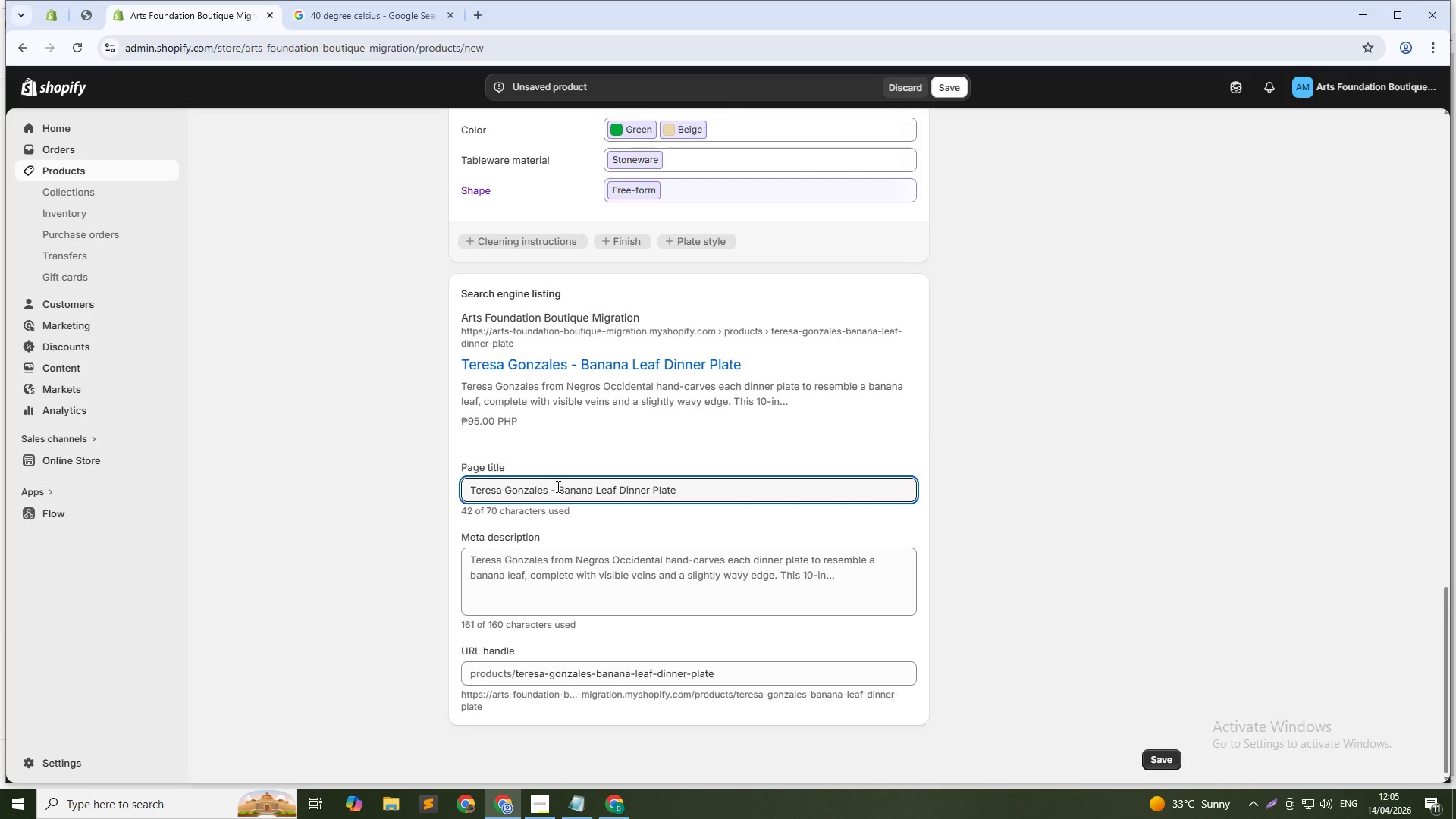 
left_click_drag(start_coordinate=[543, 486], to_coordinate=[471, 494])
 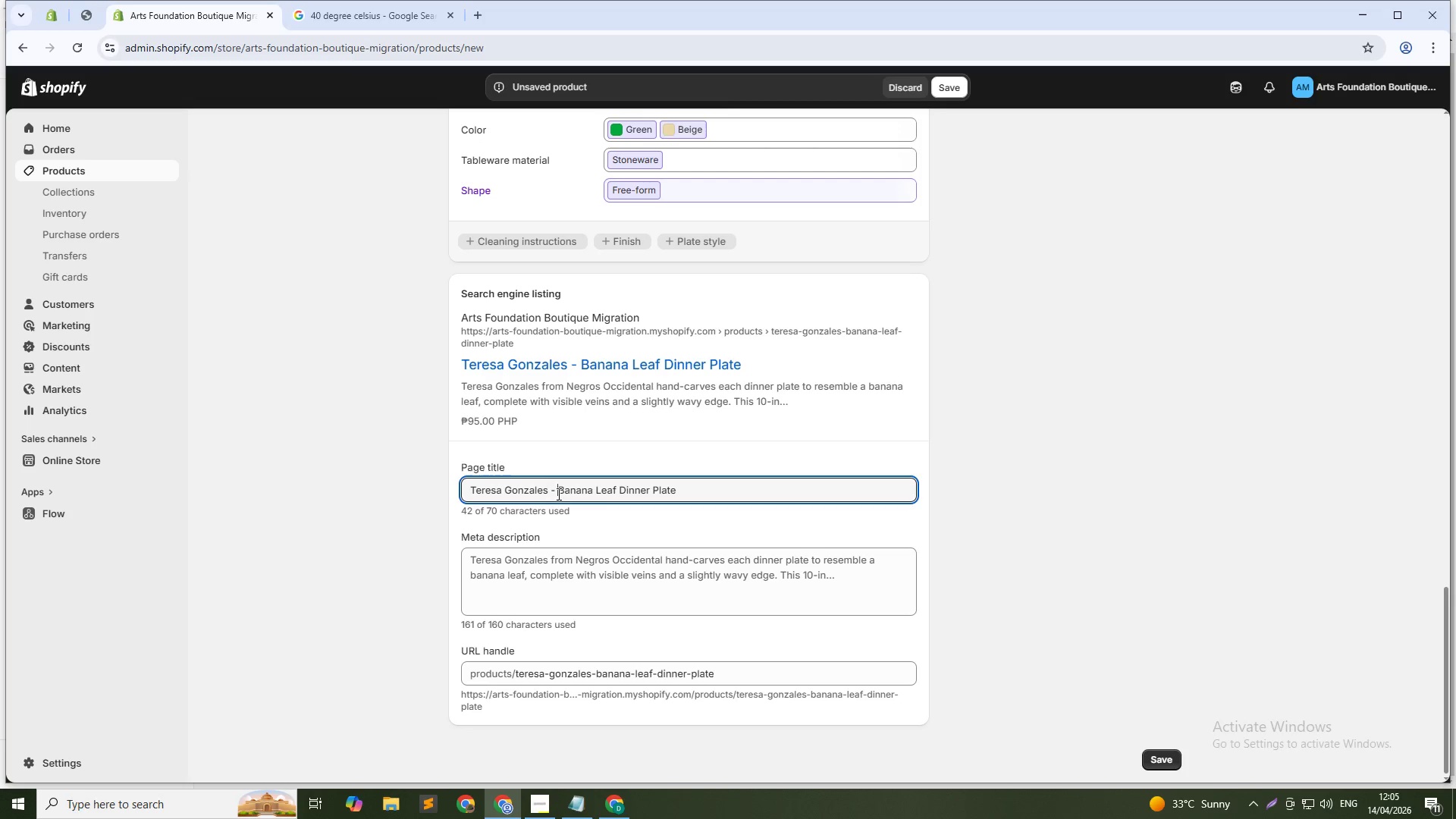 
left_click_drag(start_coordinate=[557, 494], to_coordinate=[448, 495])
 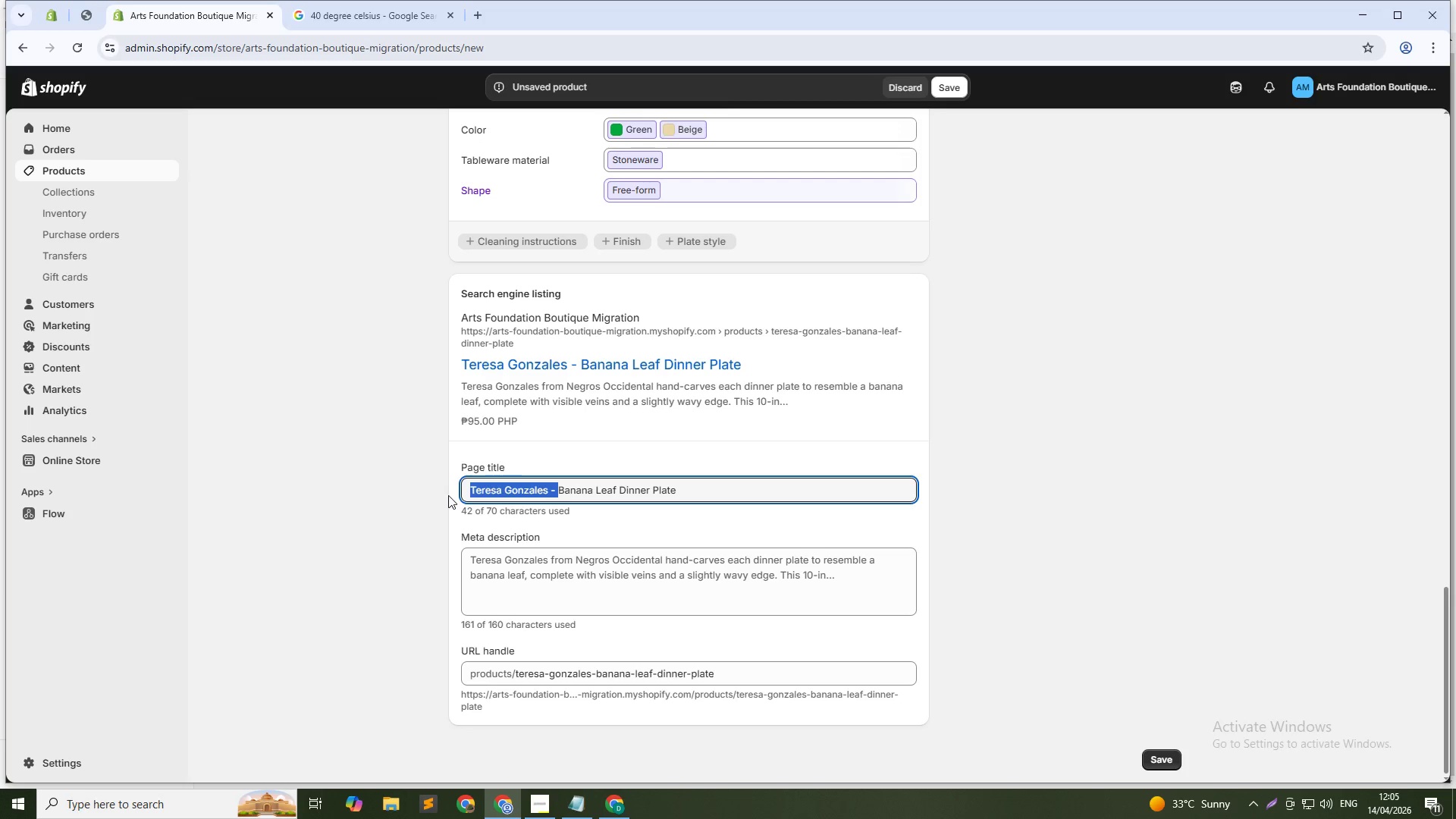 
key(Control+X)
 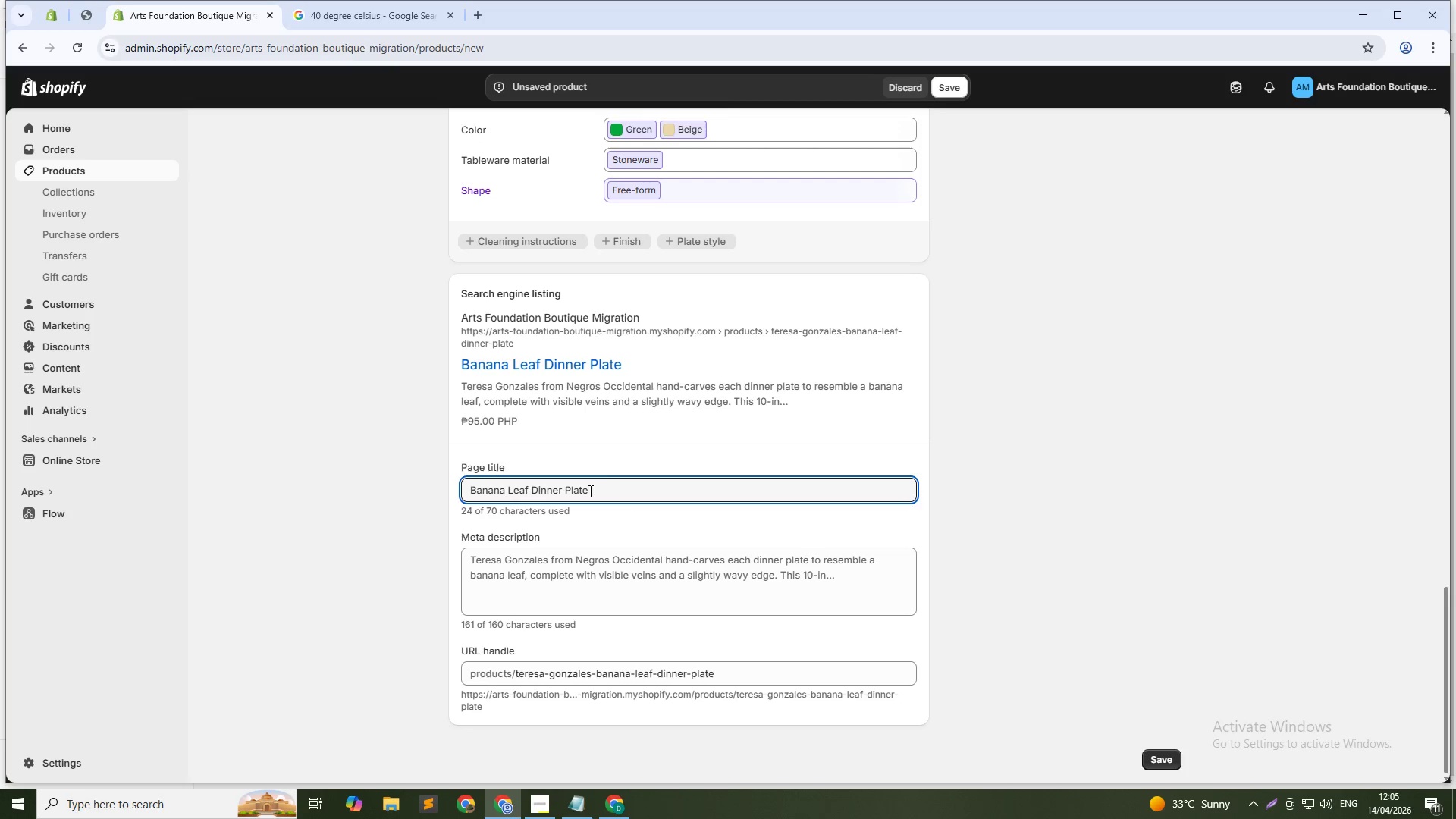 
left_click([610, 485])
 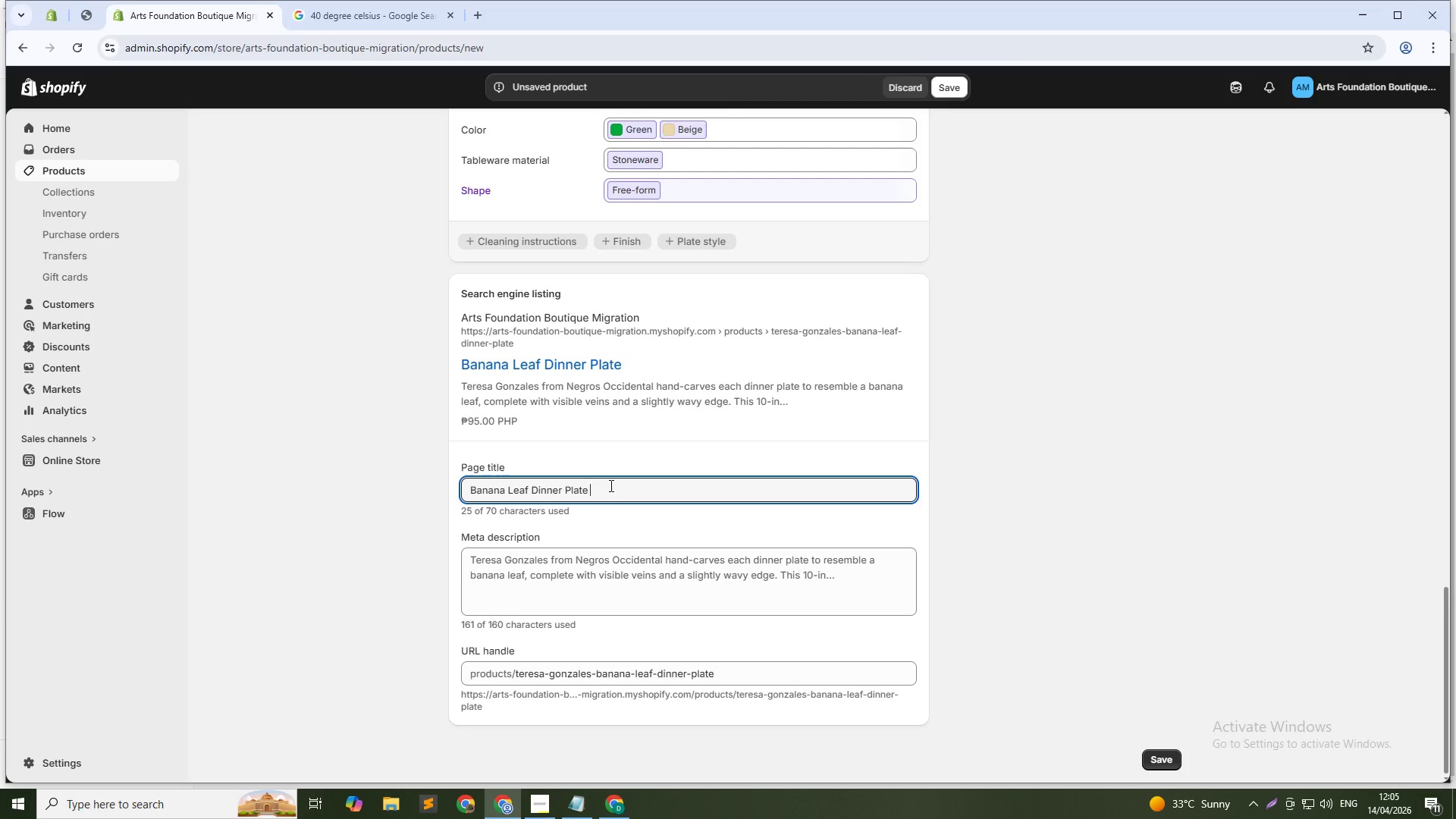 
type( by )